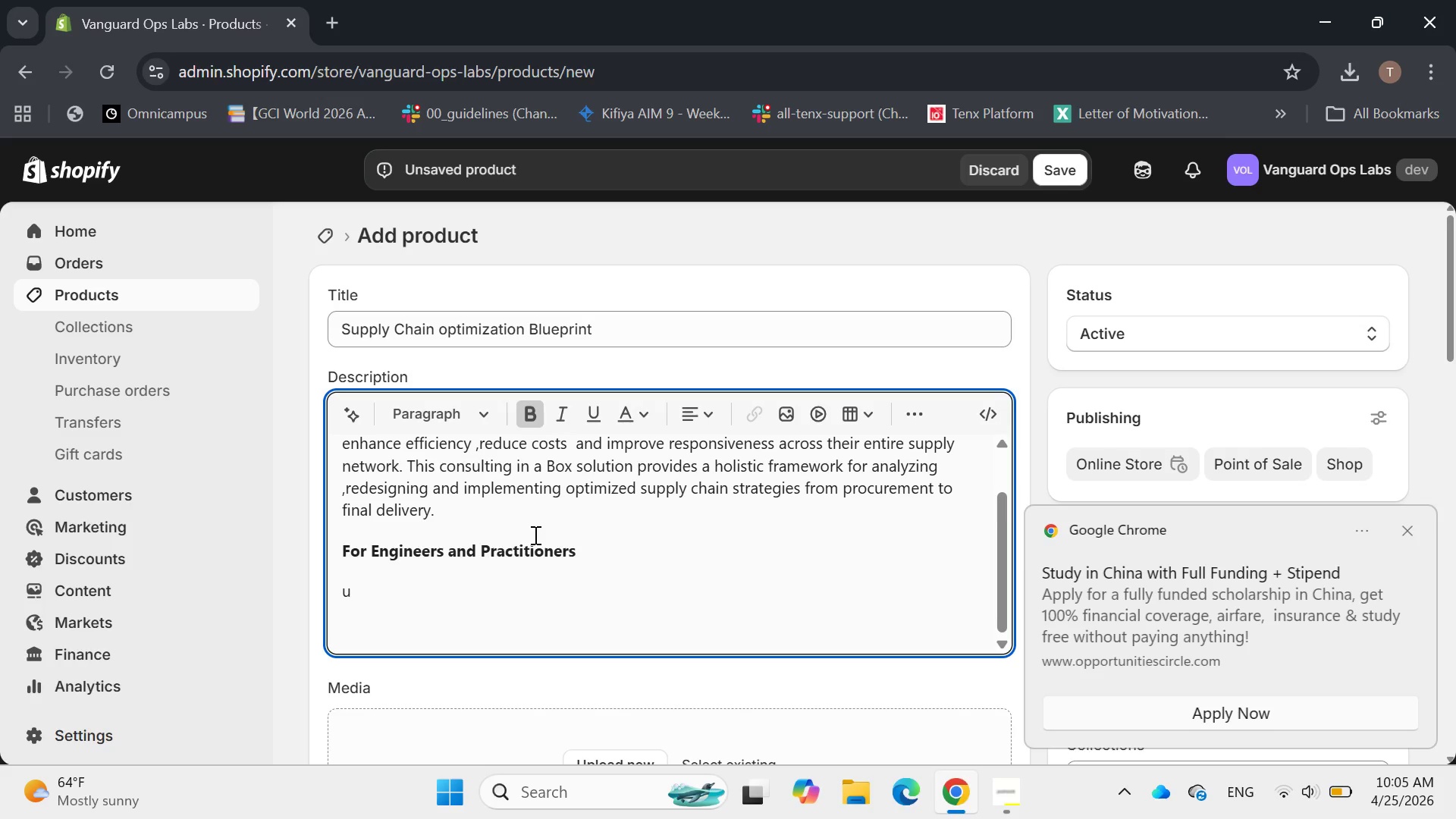 
key(Backspace)
type(Utilize our inventory optimization models (EOQ,ROP calculations),)
 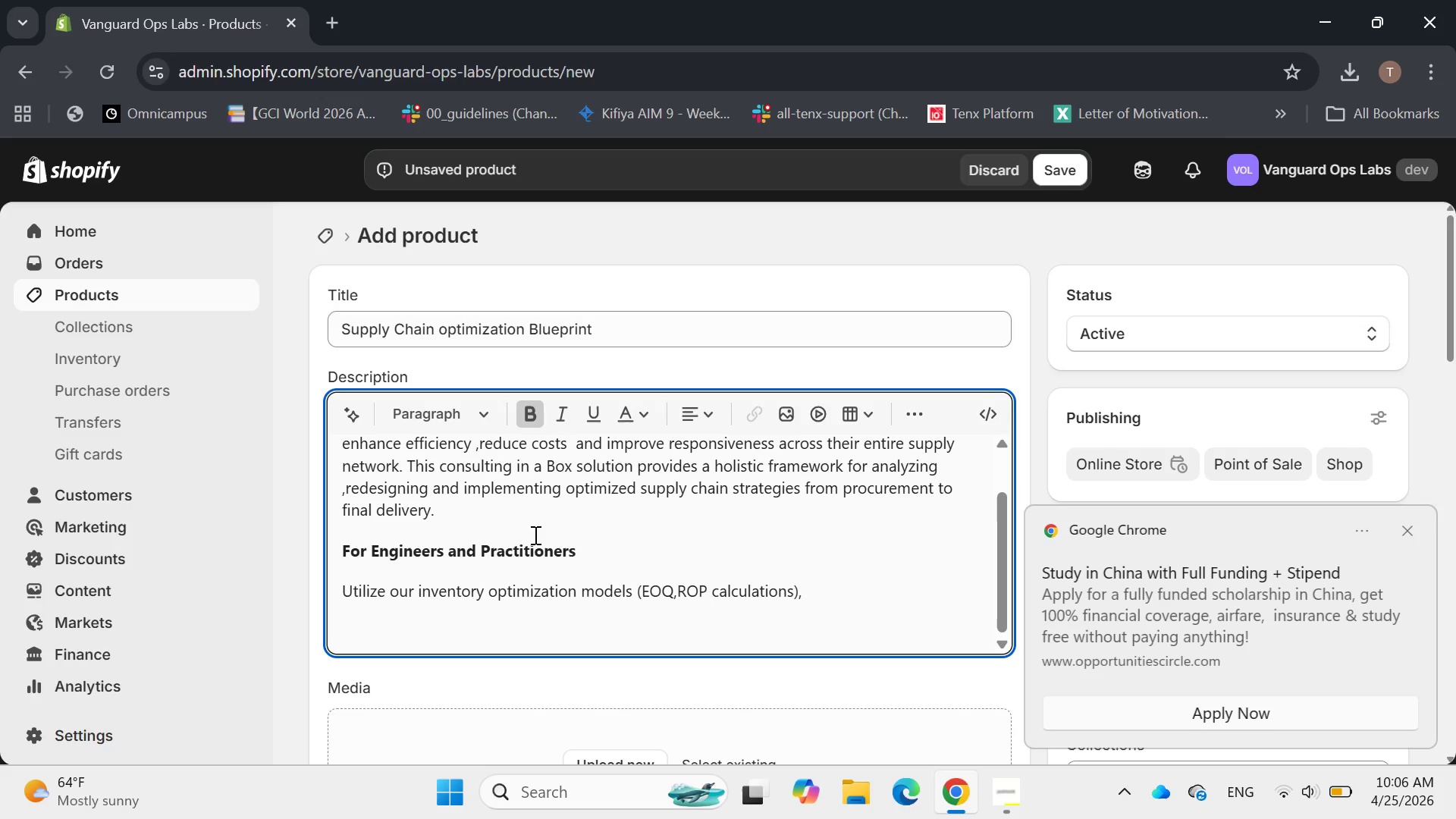 
type(demand forcasting )
 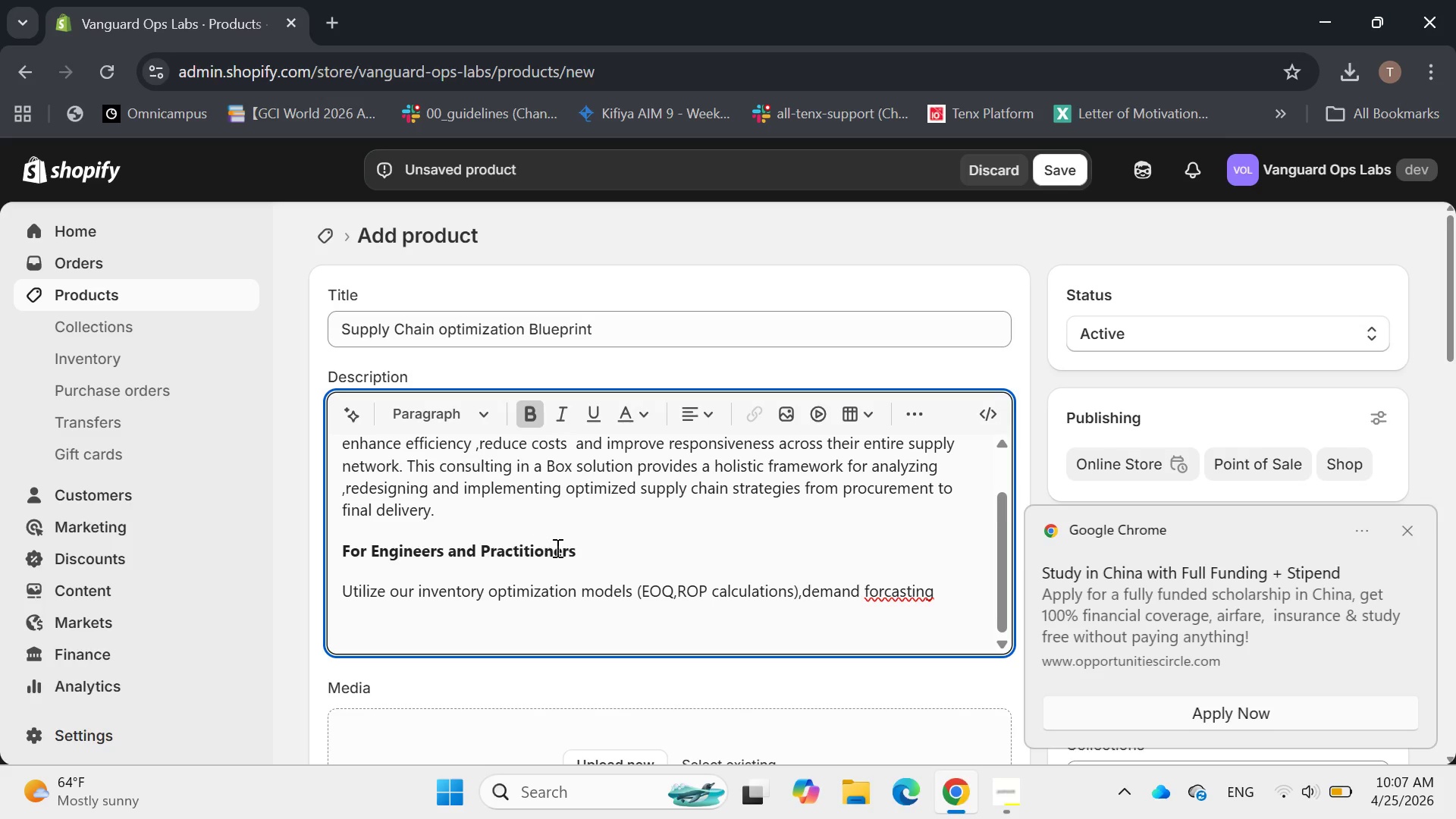 
wait(7.02)
 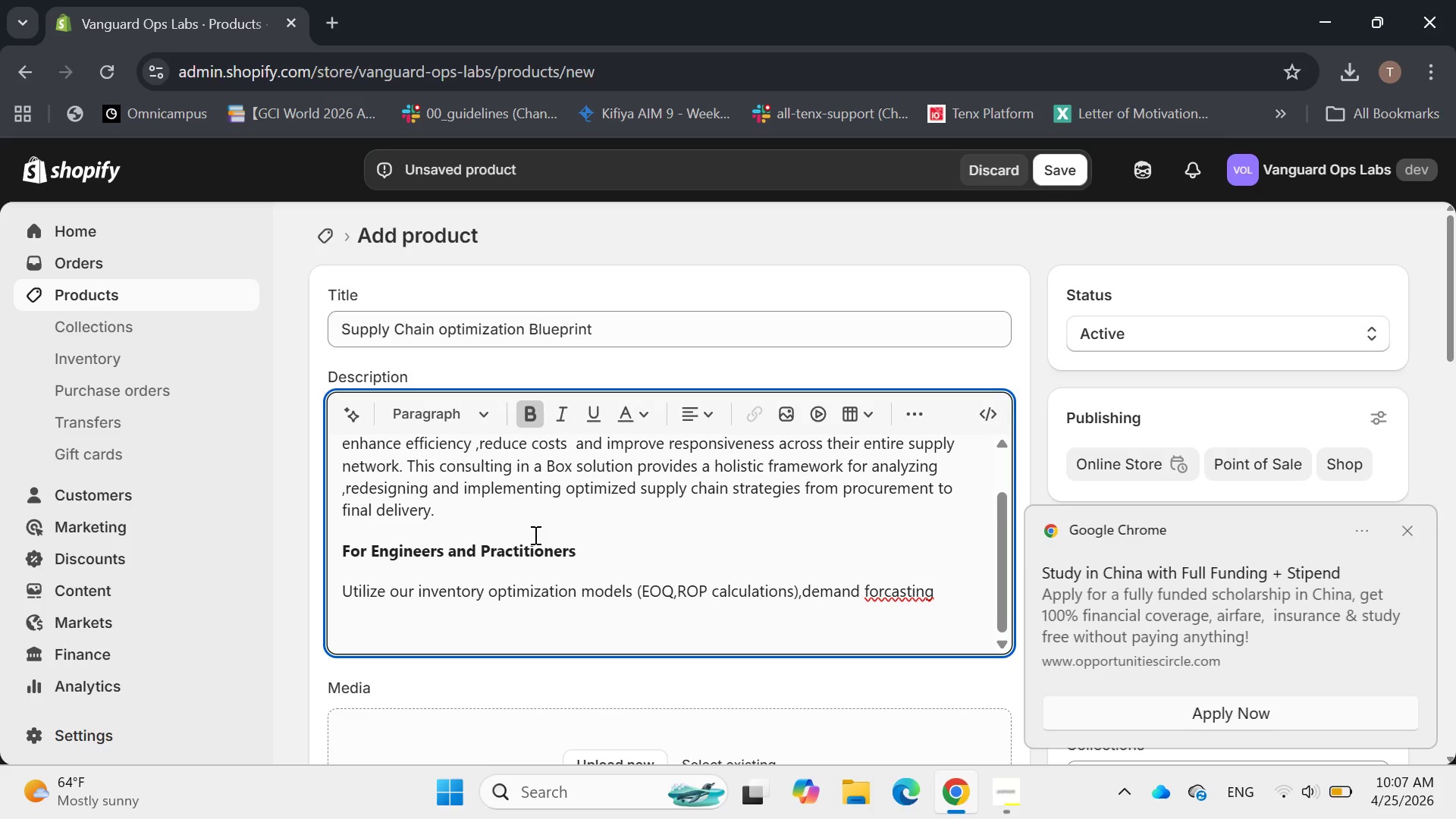 
left_click([884, 583])
 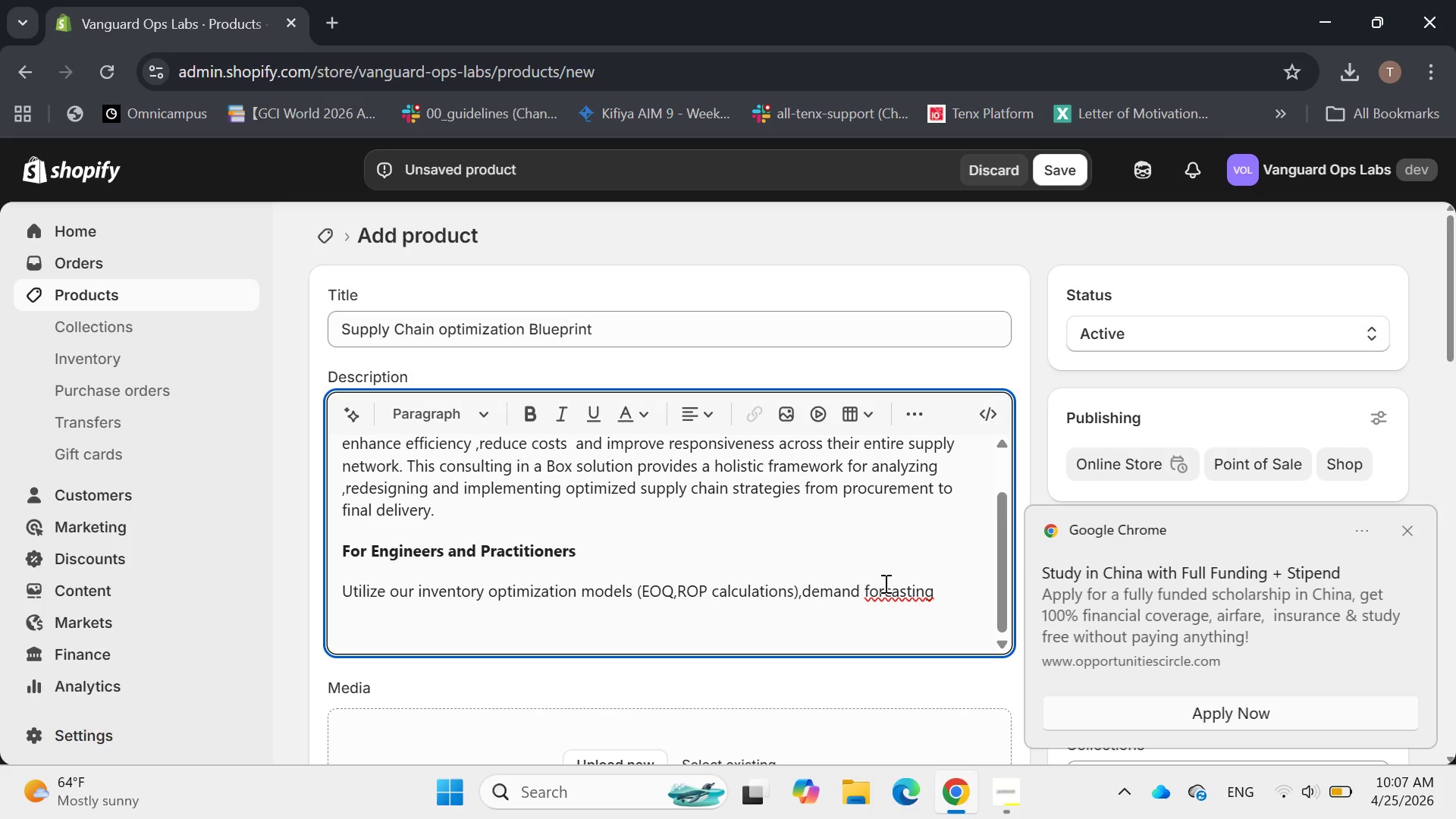 
key(E)
 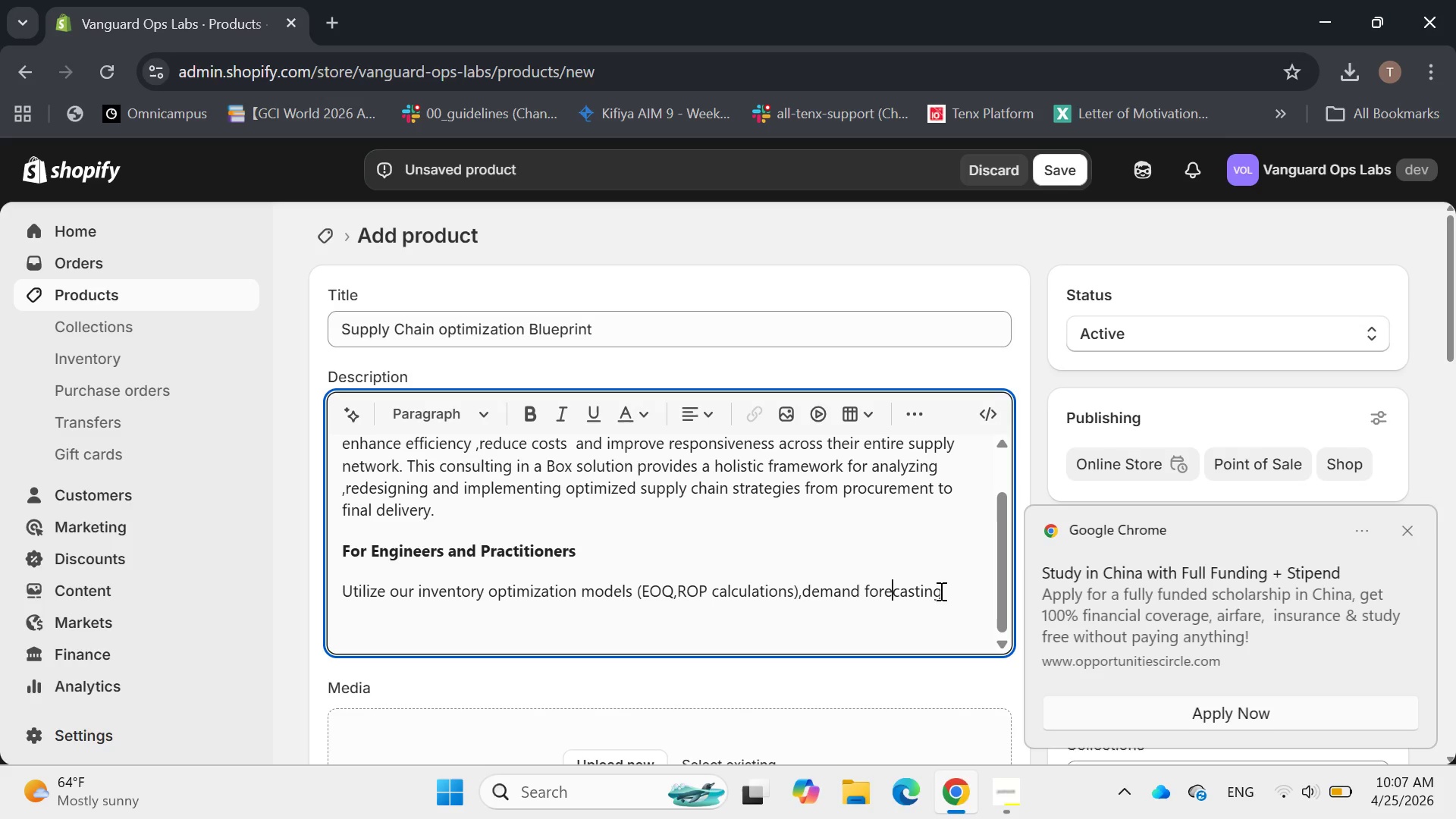 
left_click([947, 590])
 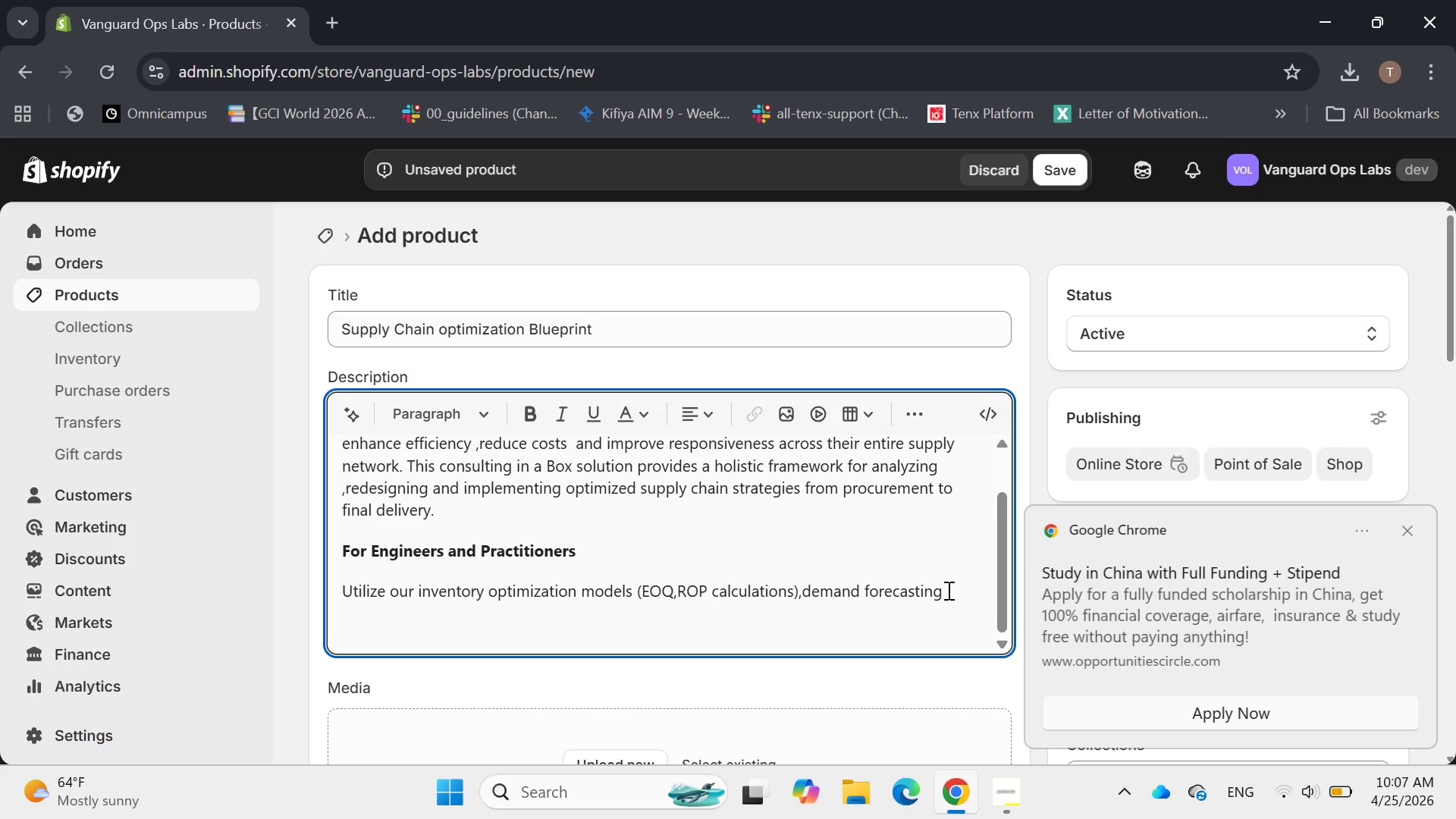 
type(templates )
 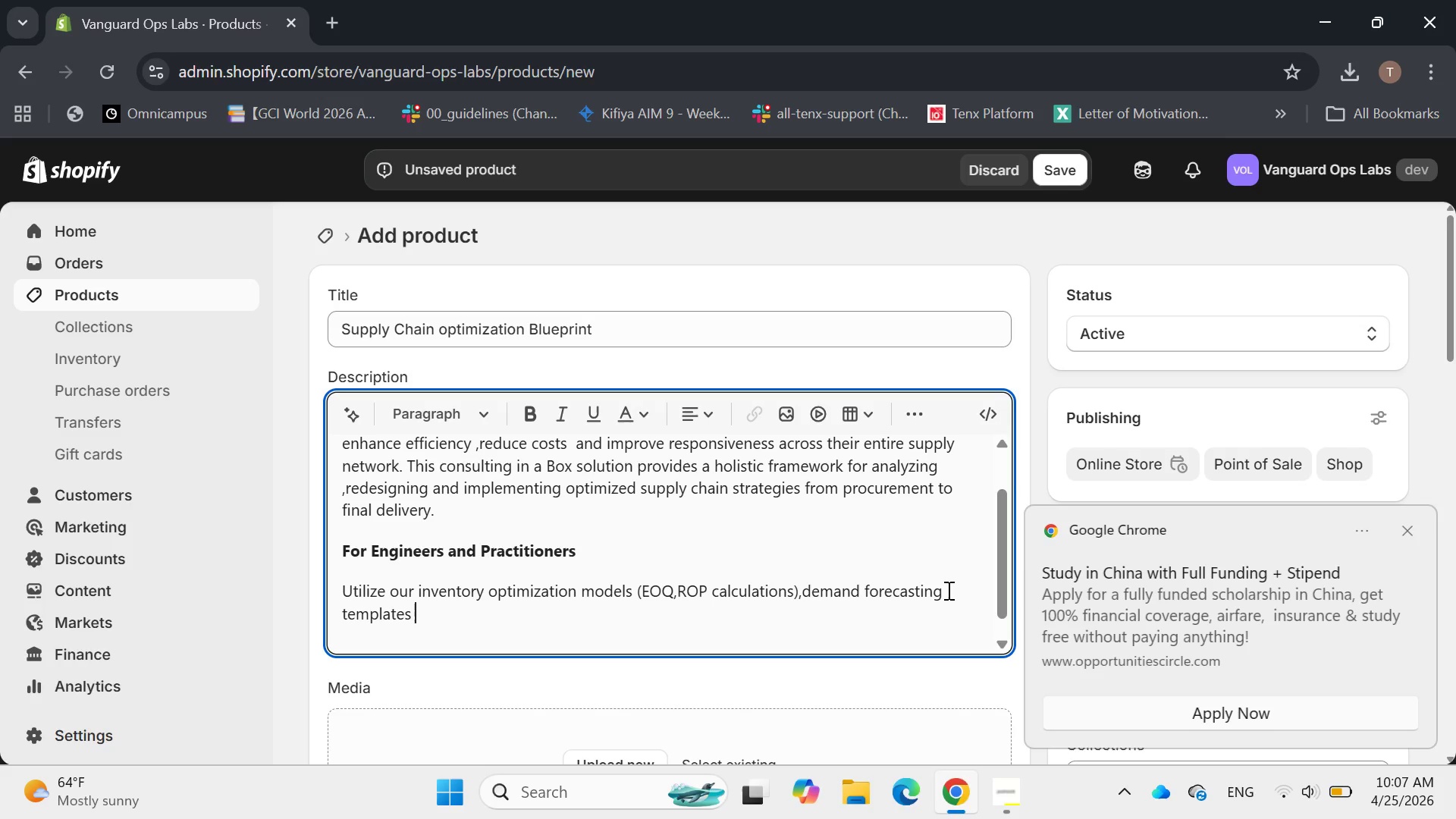 
wait(6.27)
 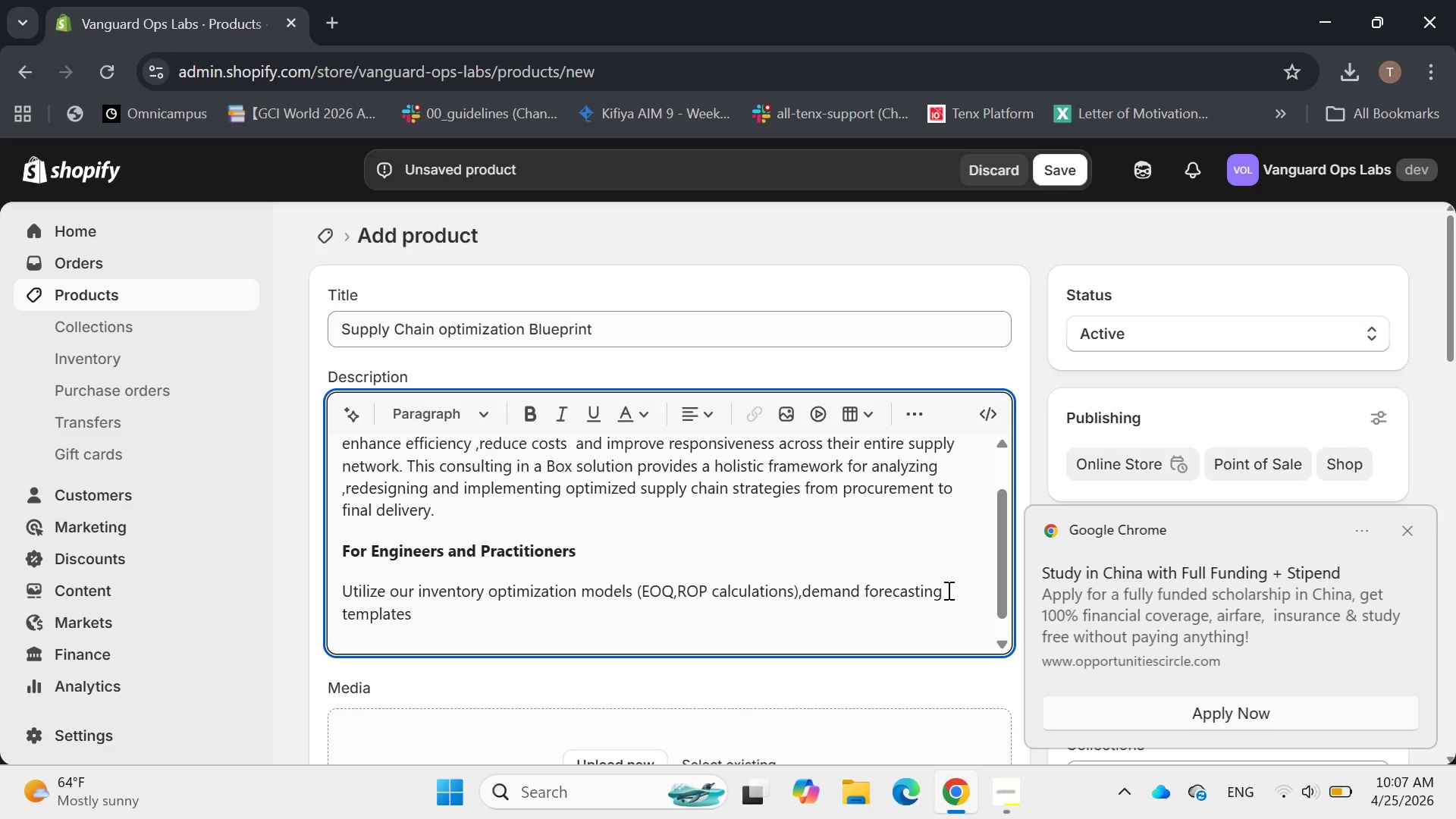 
type((Excel) and L)
key(Backspace)
type(logi)
 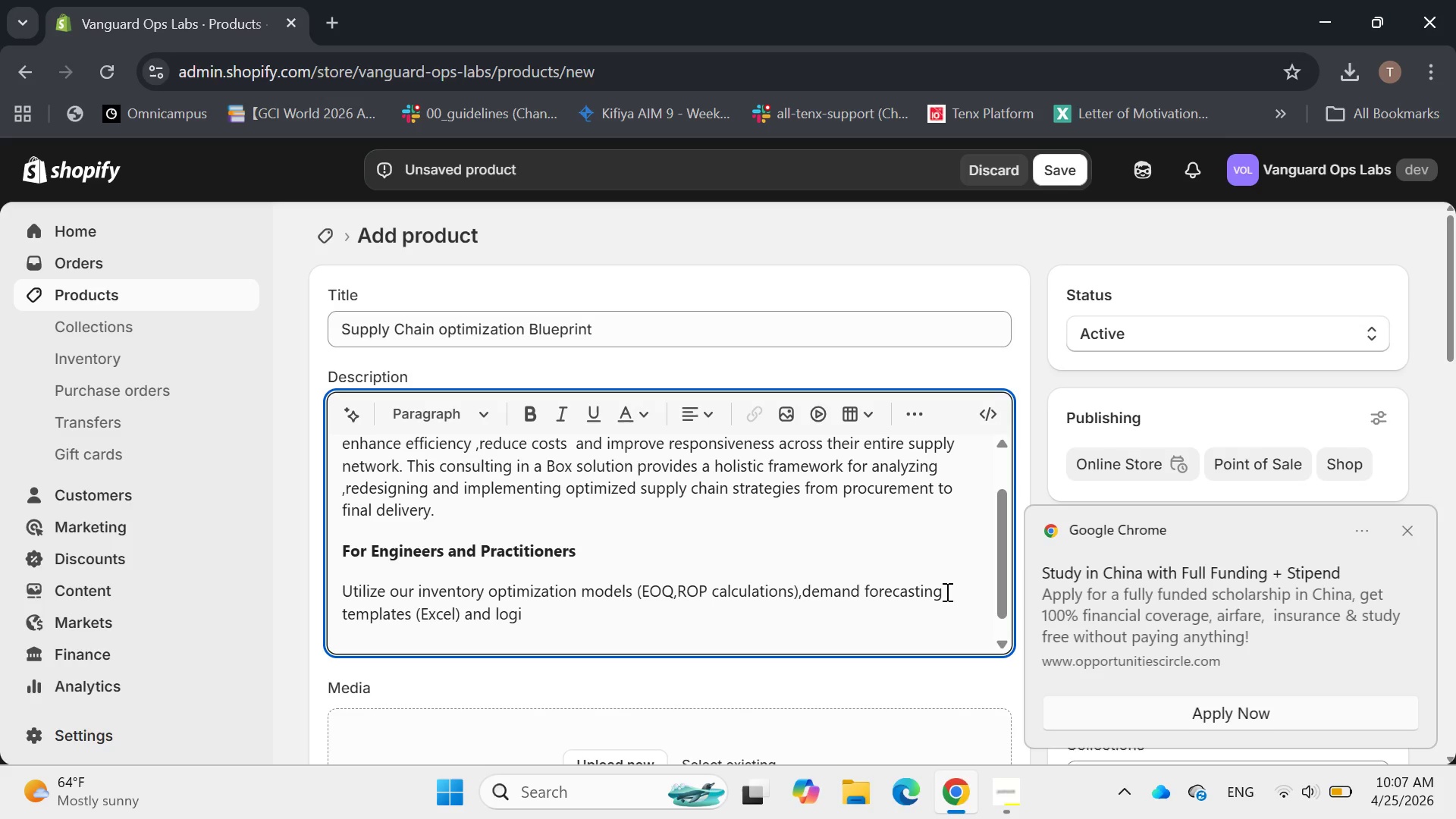 
type(stics network design tools )
key(Backspace)
type(. Conduct comprehensive supplier perfor)
 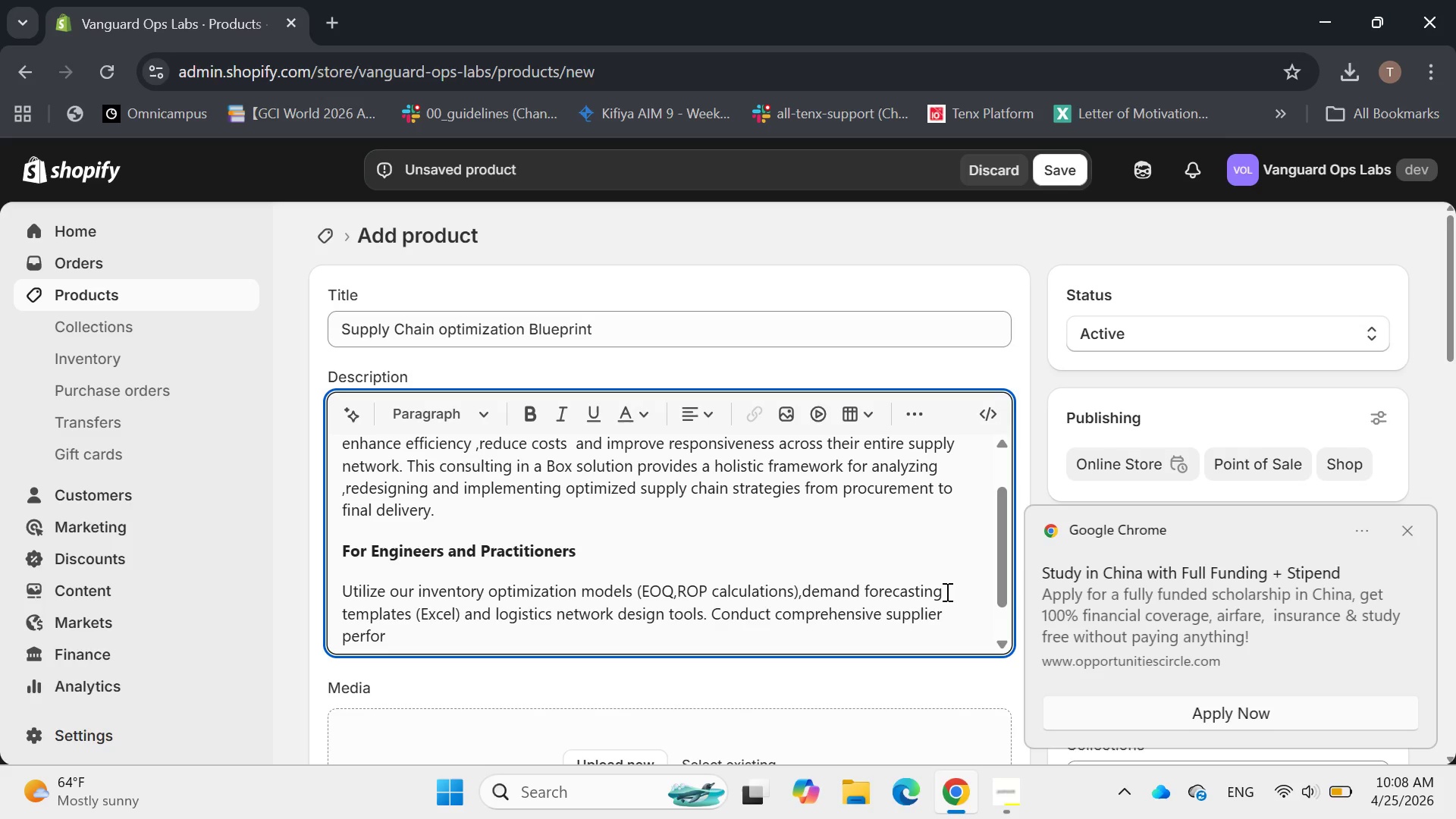 
type(mance assessments and integrate )
 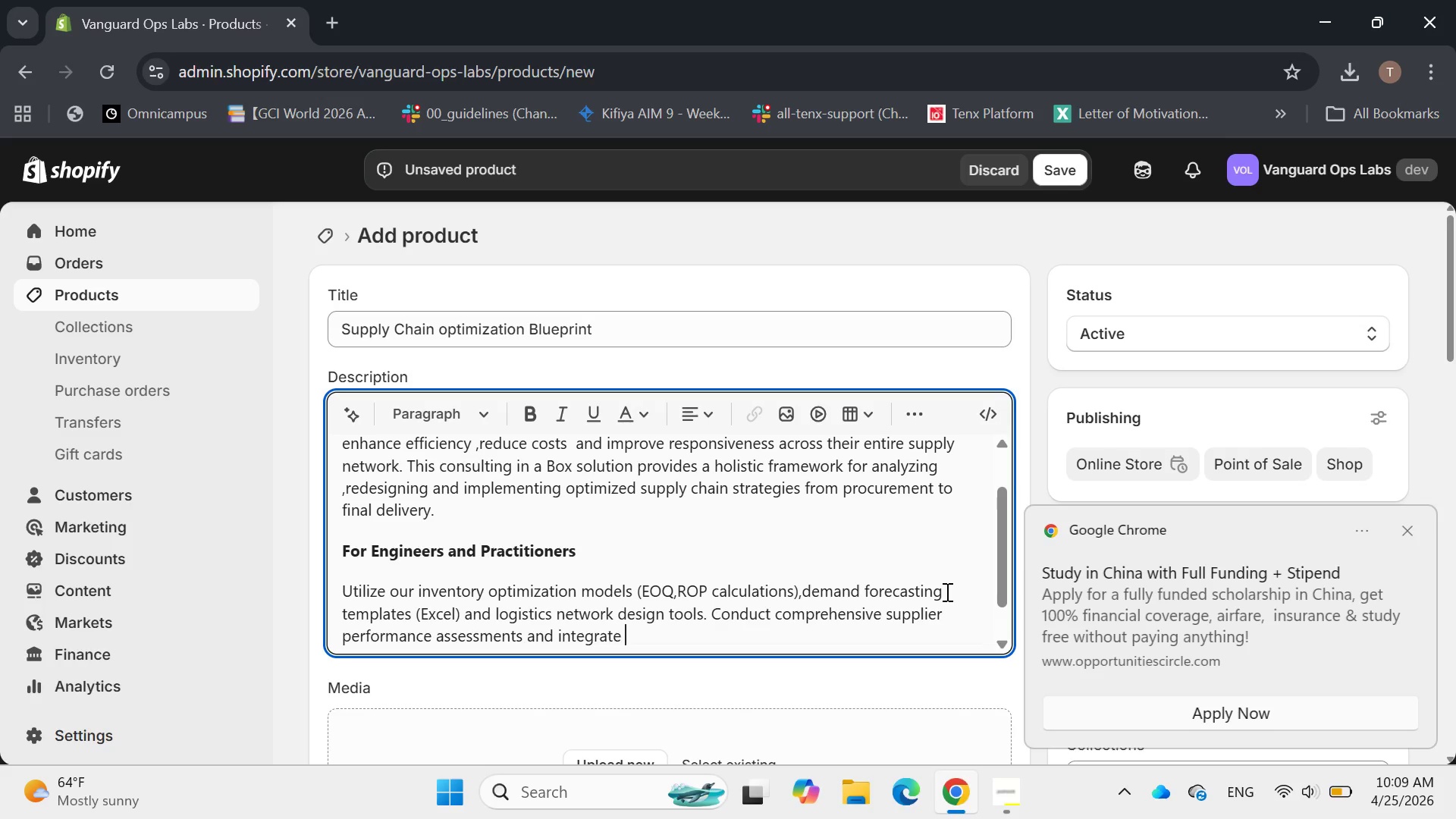 
type(risk management protocols .)
key(Backspace)
key(Backspace)
type(. This Kit )
 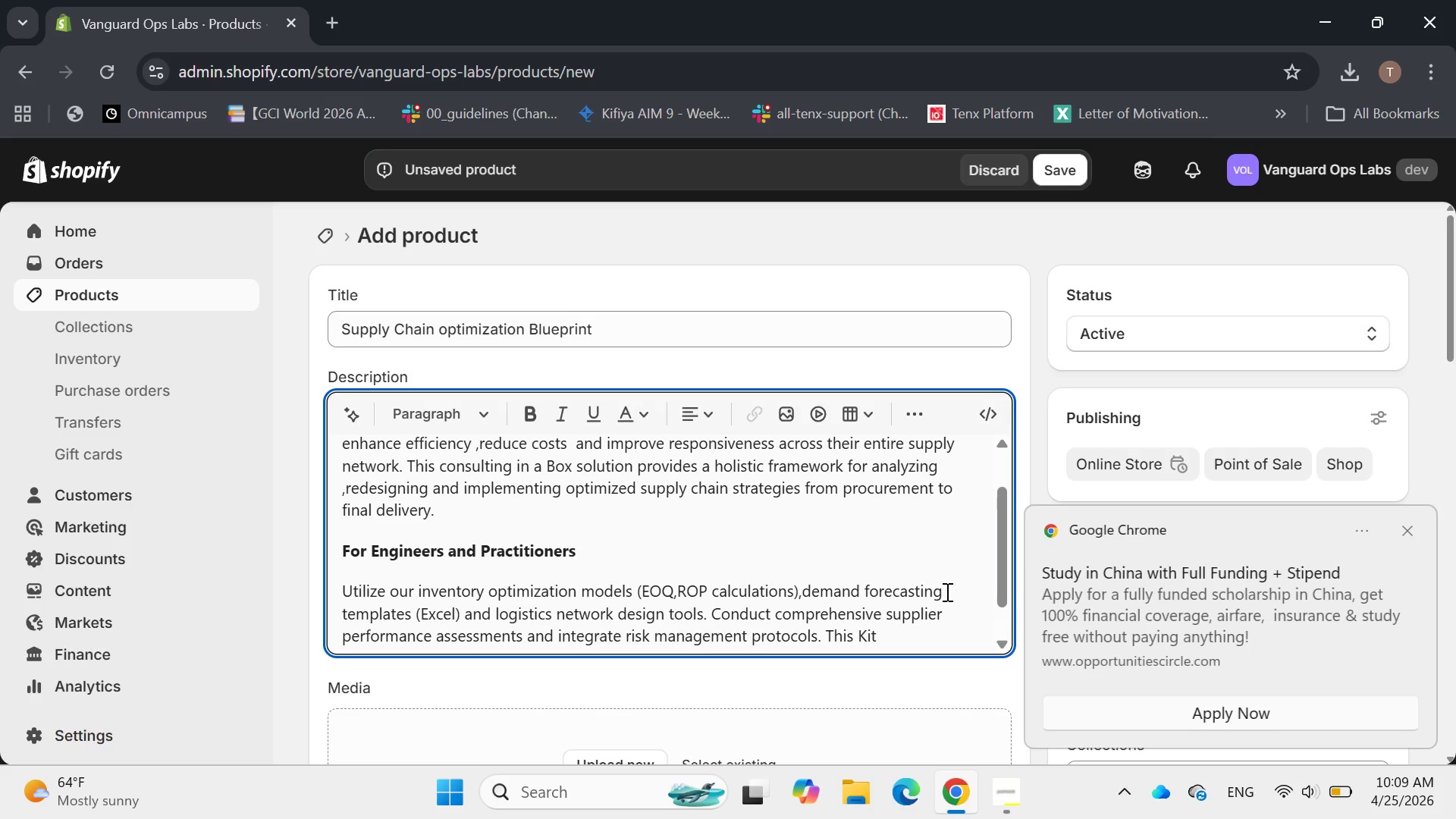 
type(guides )
 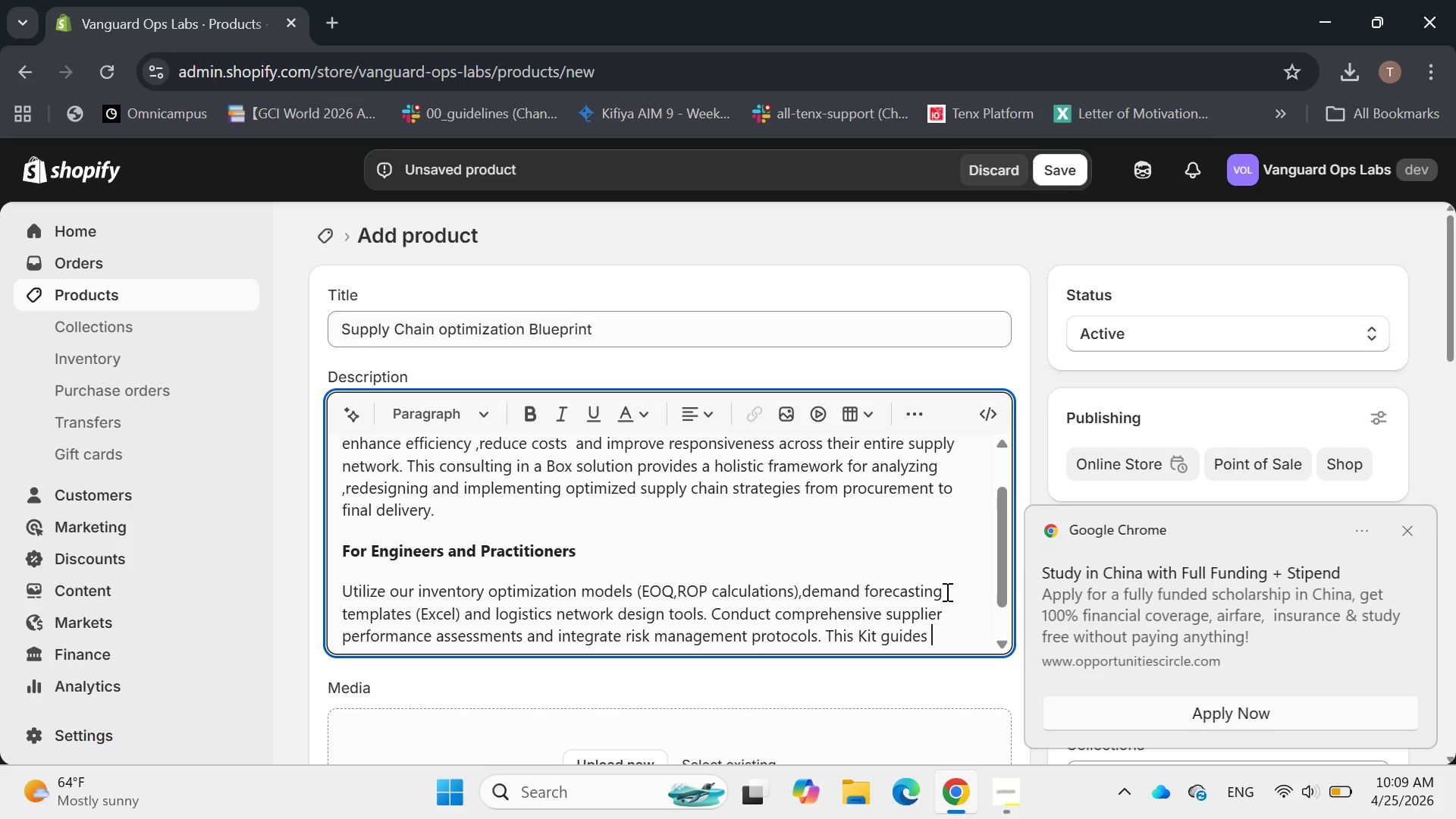 
type(you through warehouse layout )
 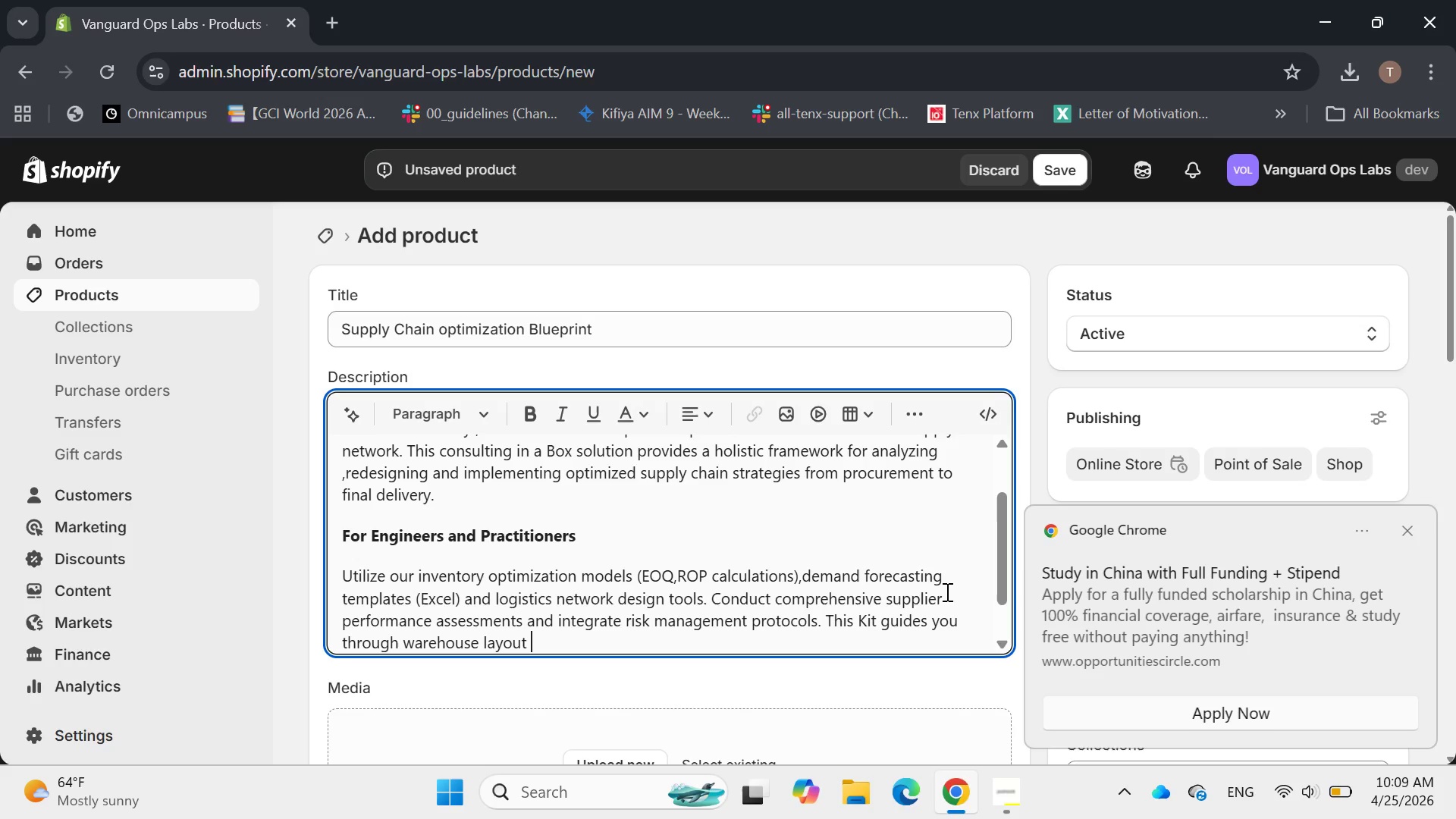 
type(optima)
key(Backspace)
type(ization )
 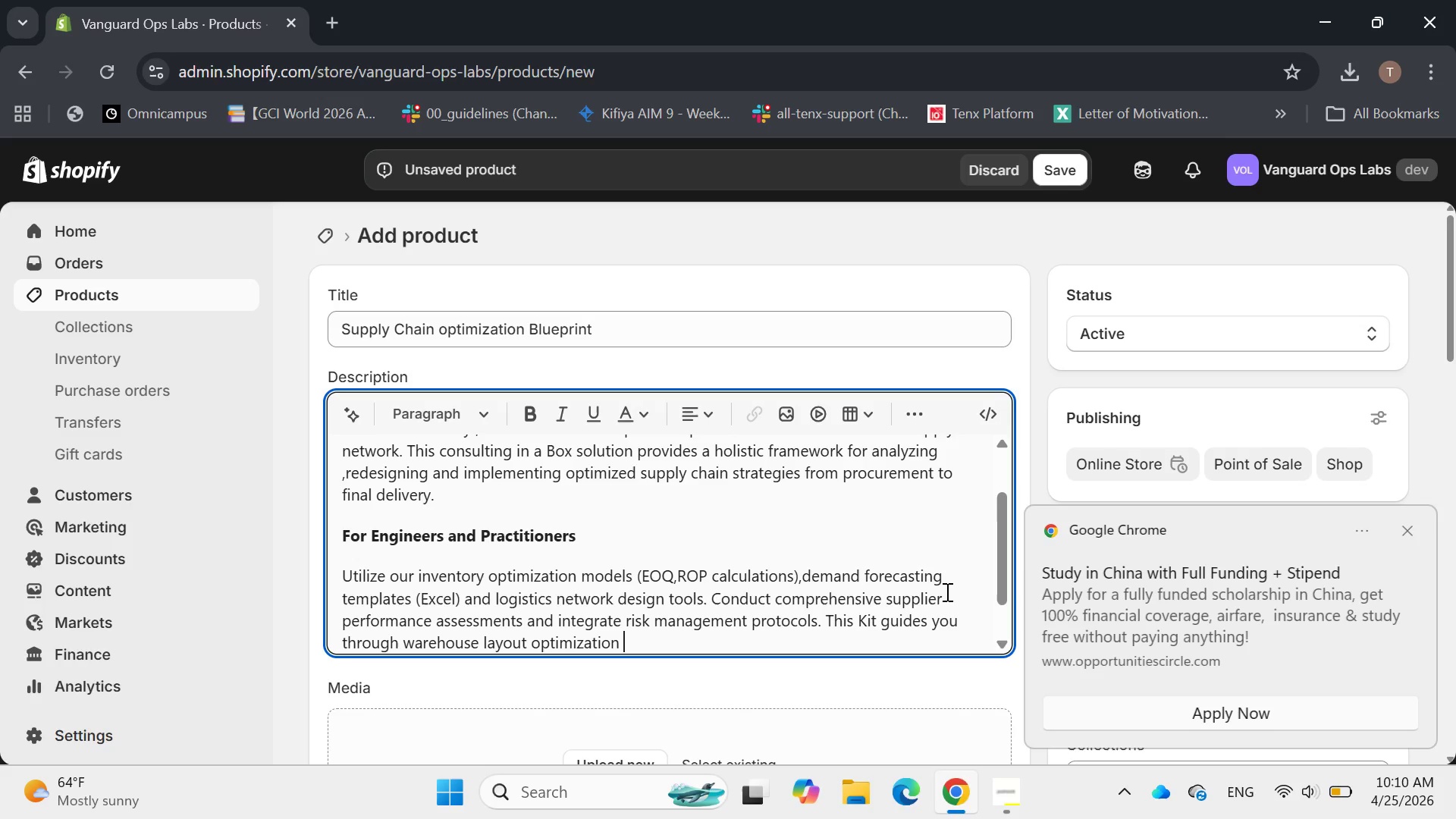 
type(transportation cost analysis and advanced s)
 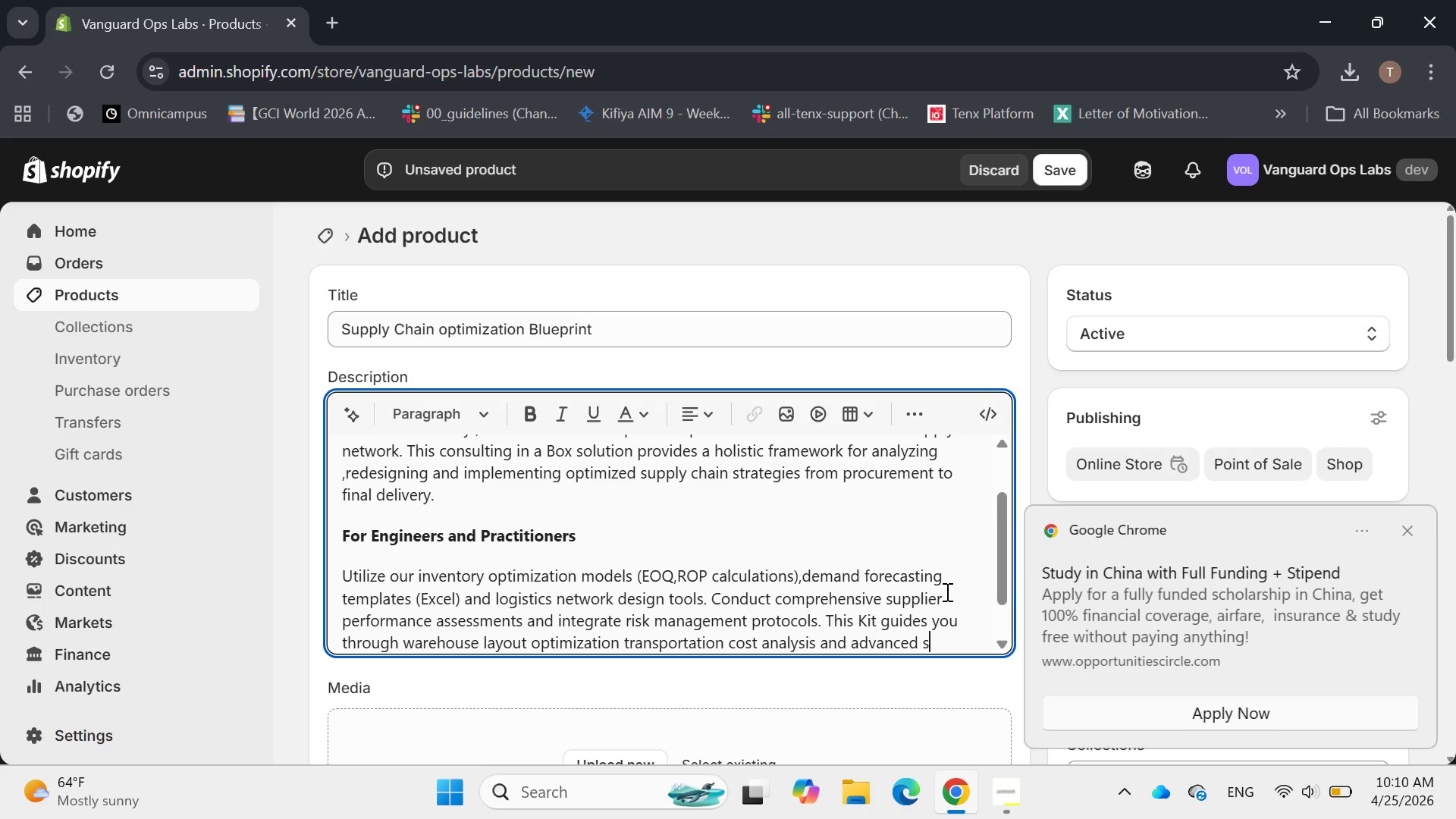 
type(cheduling techniques to create a resilient and agile u)
key(Backspace)
type(supply chan)
key(Backspace)
type(in )
key(Backspace)
type(.)
 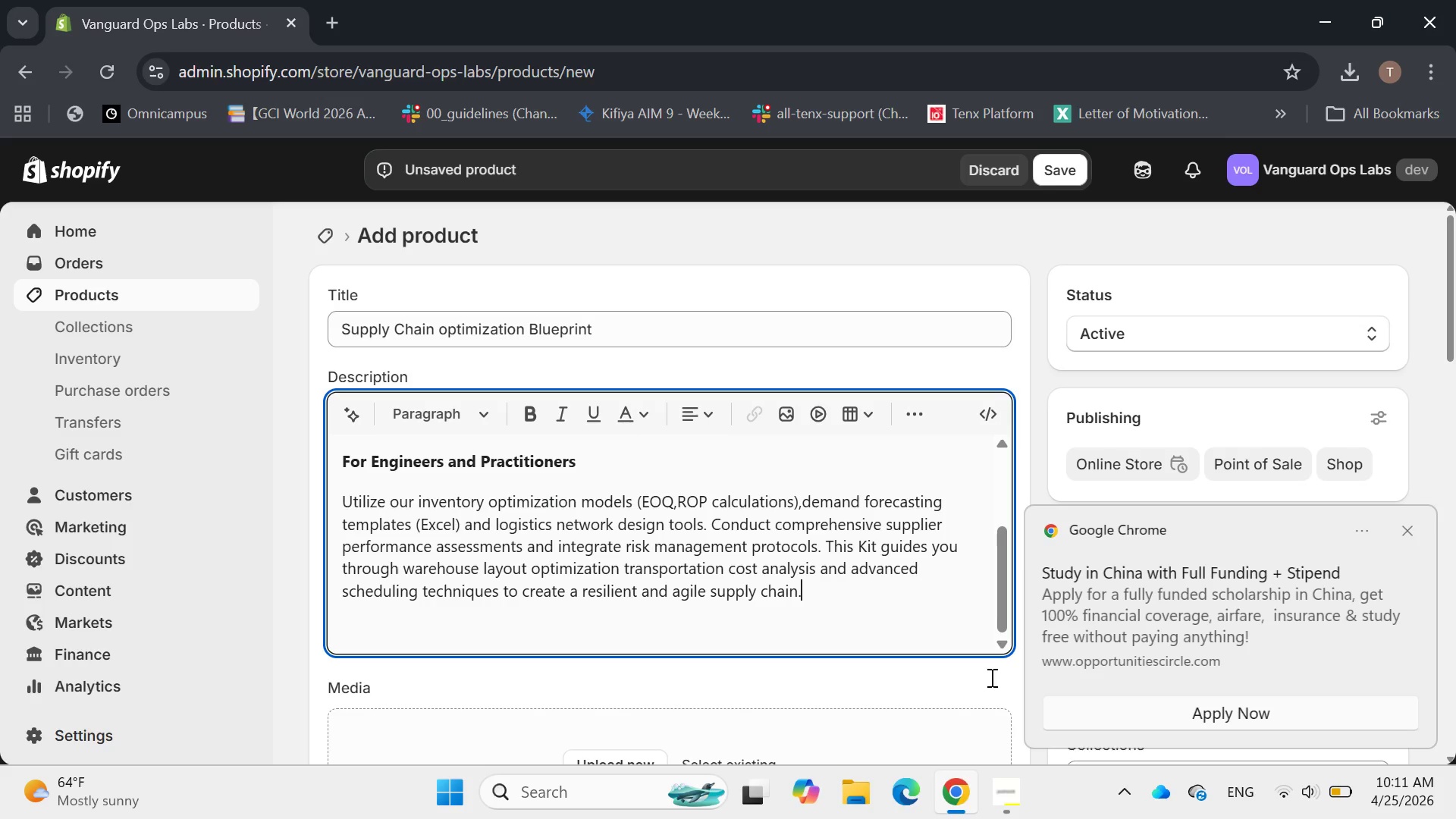 
left_click([1016, 804])
 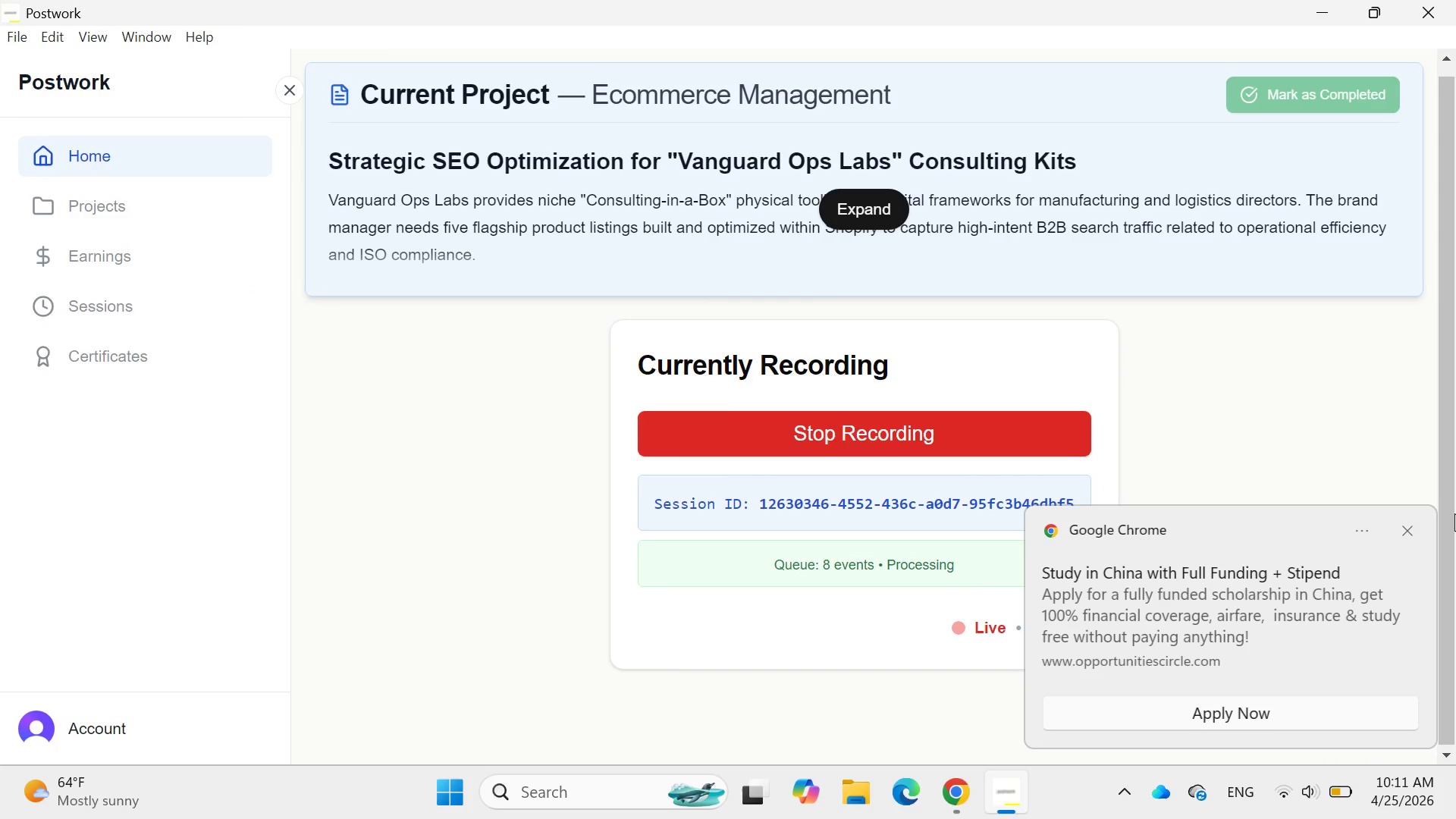 
left_click([1402, 532])